 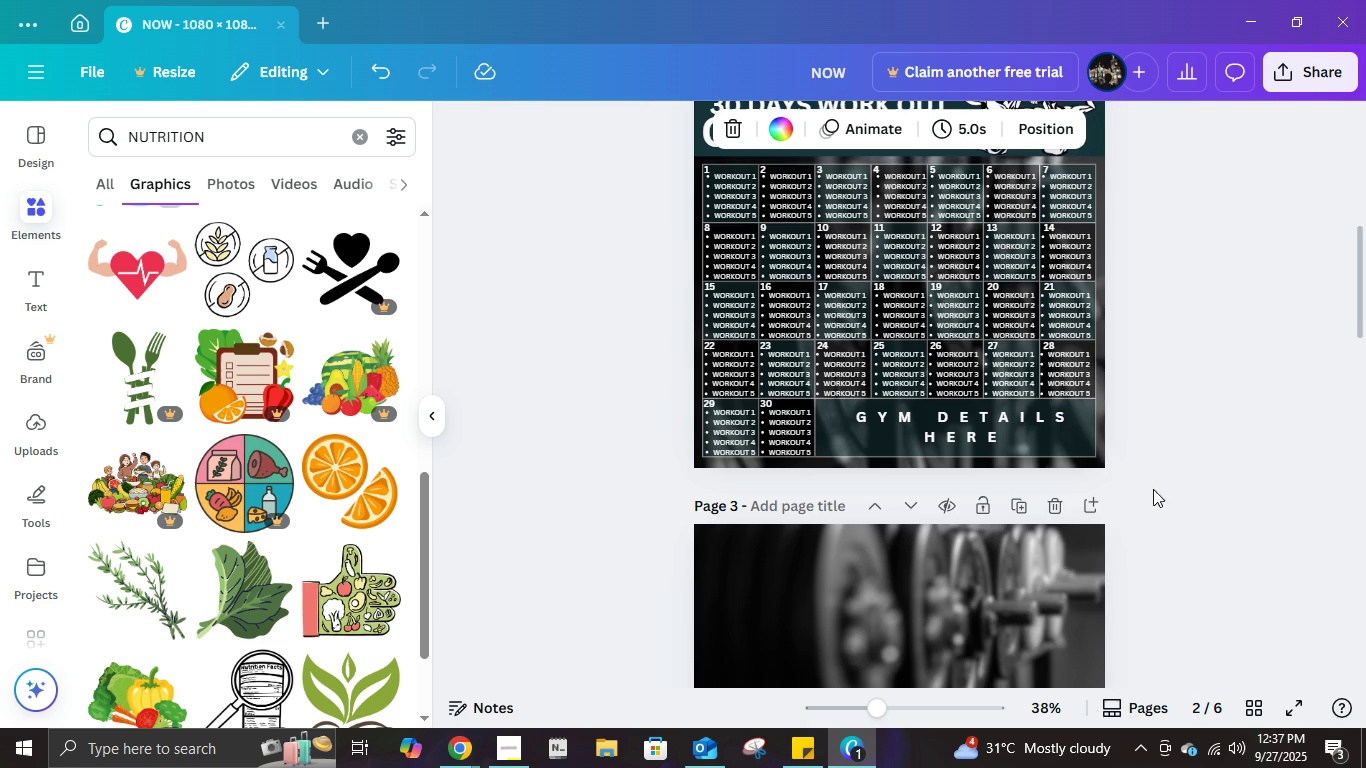 
scroll: coordinate [1125, 475], scroll_direction: up, amount: 4.0
 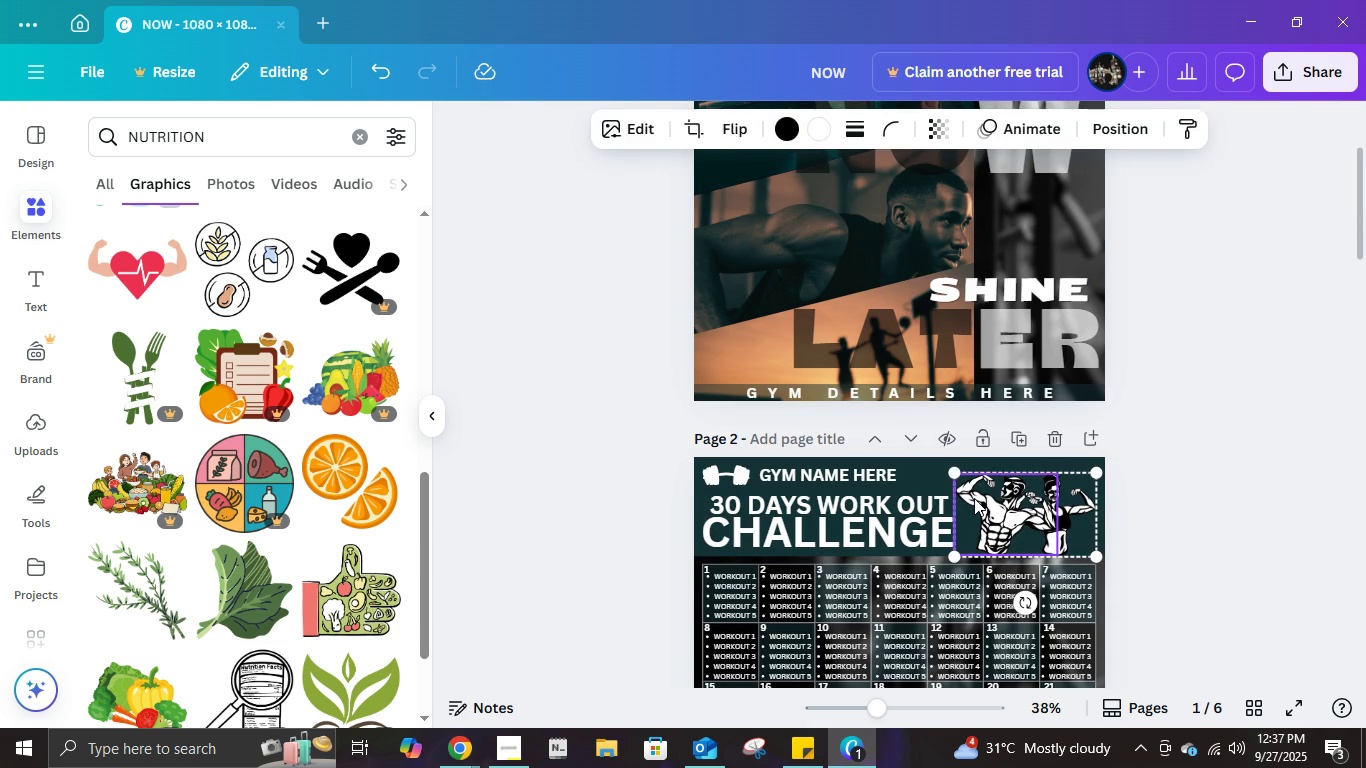 
left_click([974, 498])
 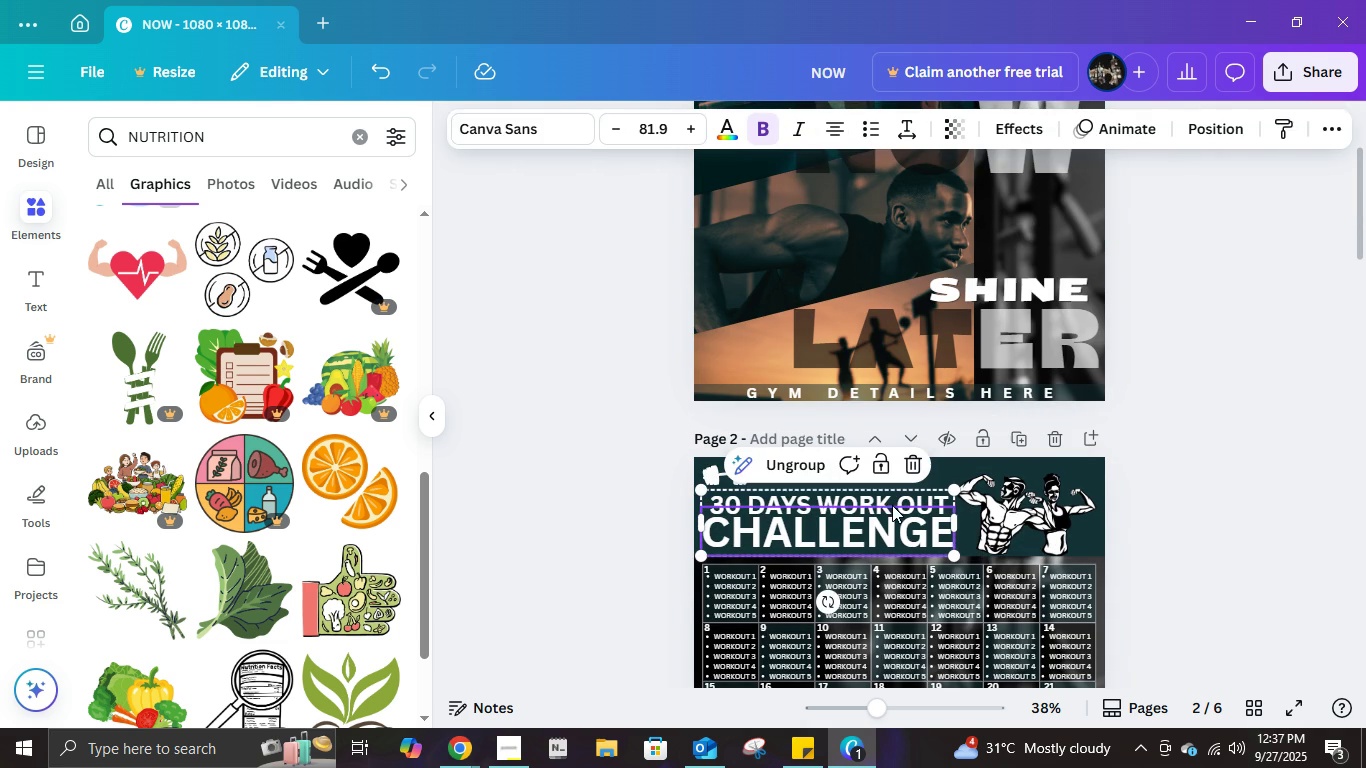 
left_click([892, 505])
 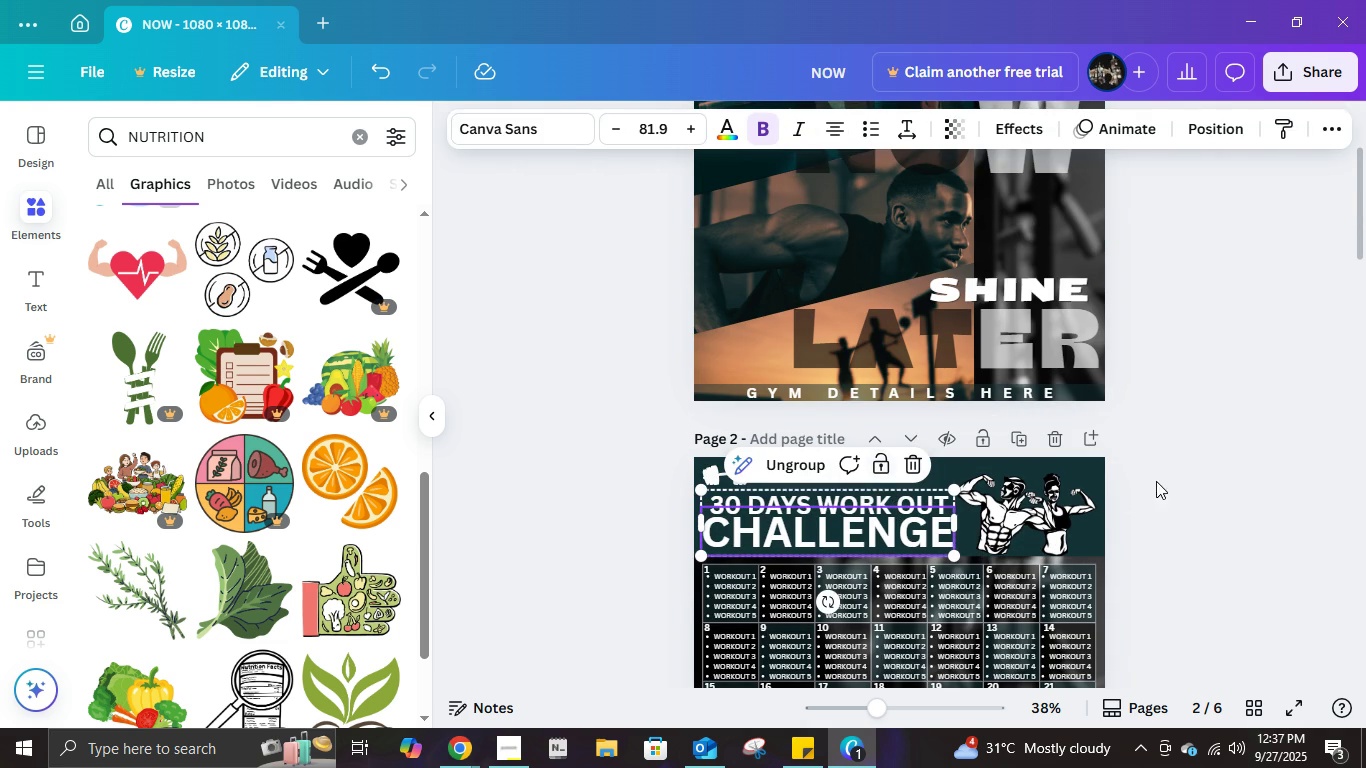 
left_click([1157, 481])
 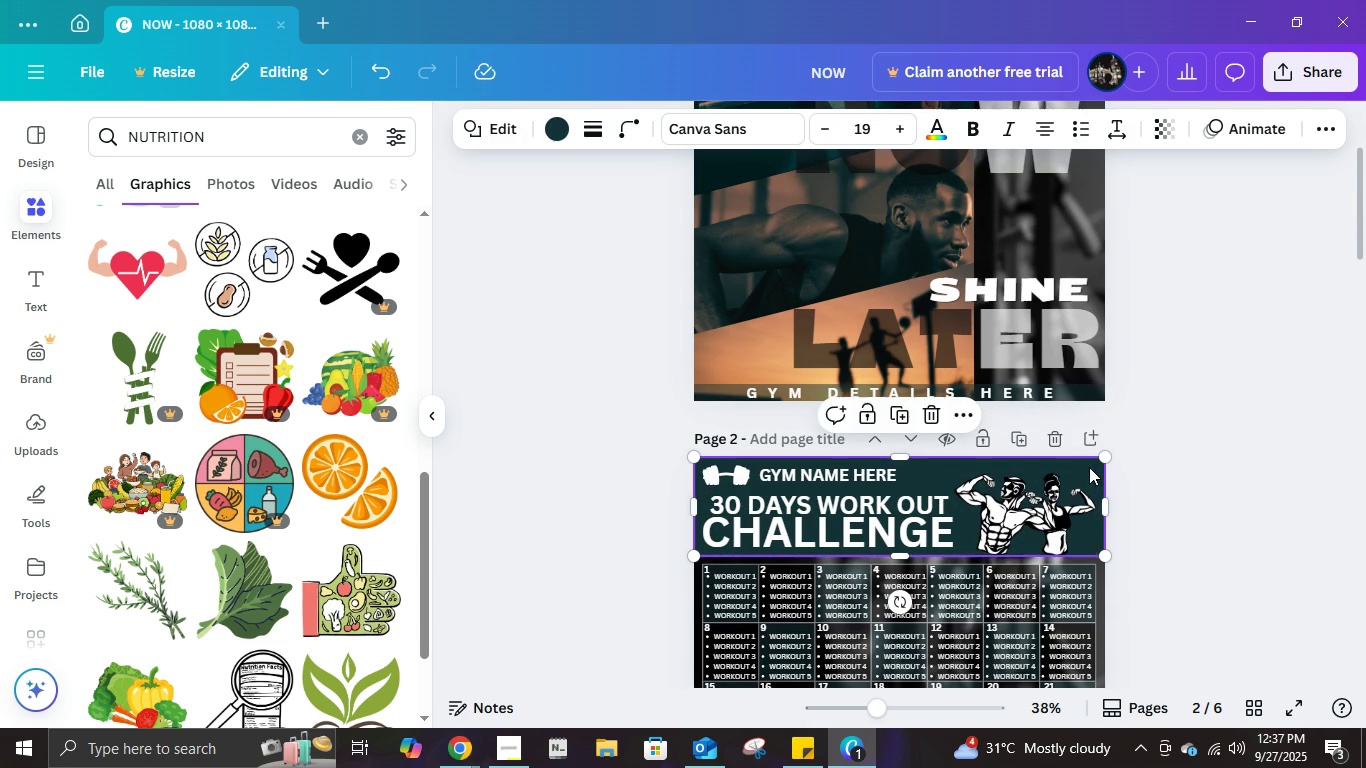 
left_click([1089, 467])